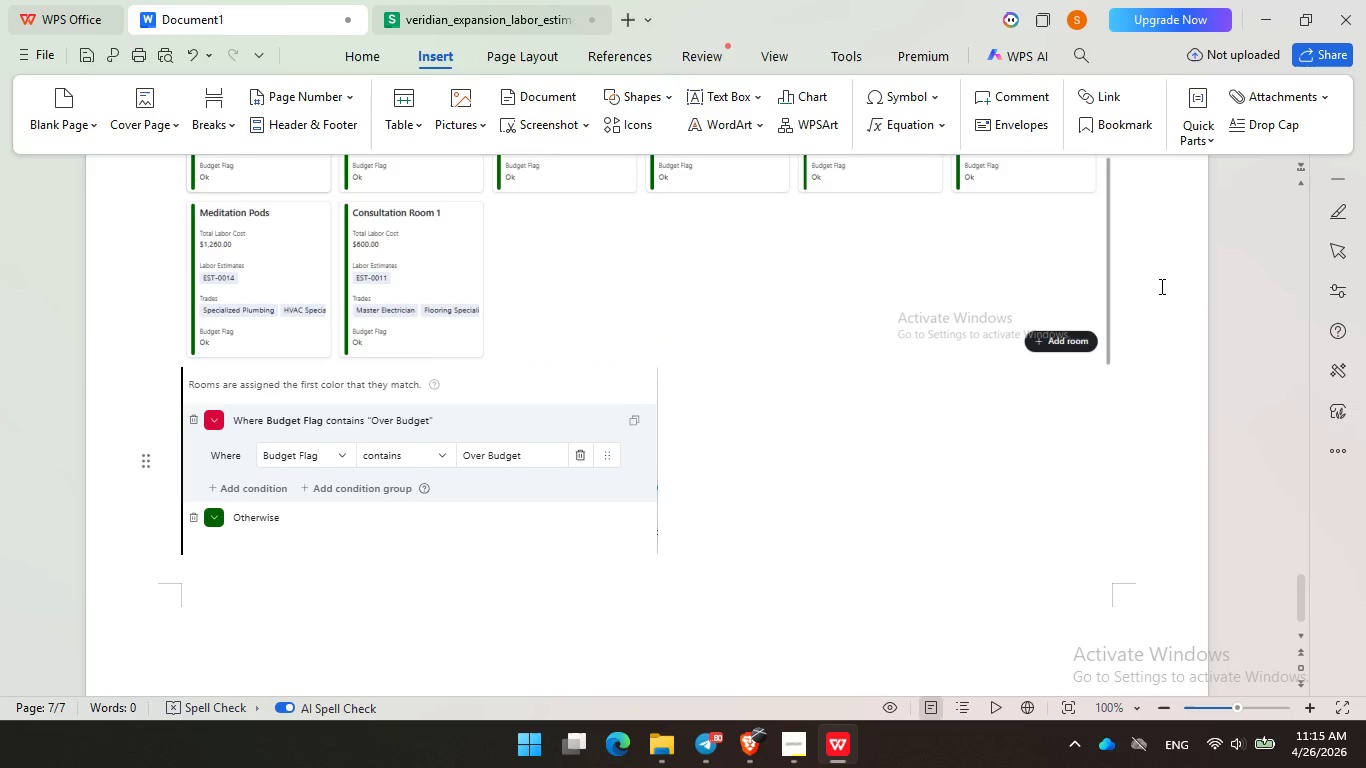 
key(Enter)
 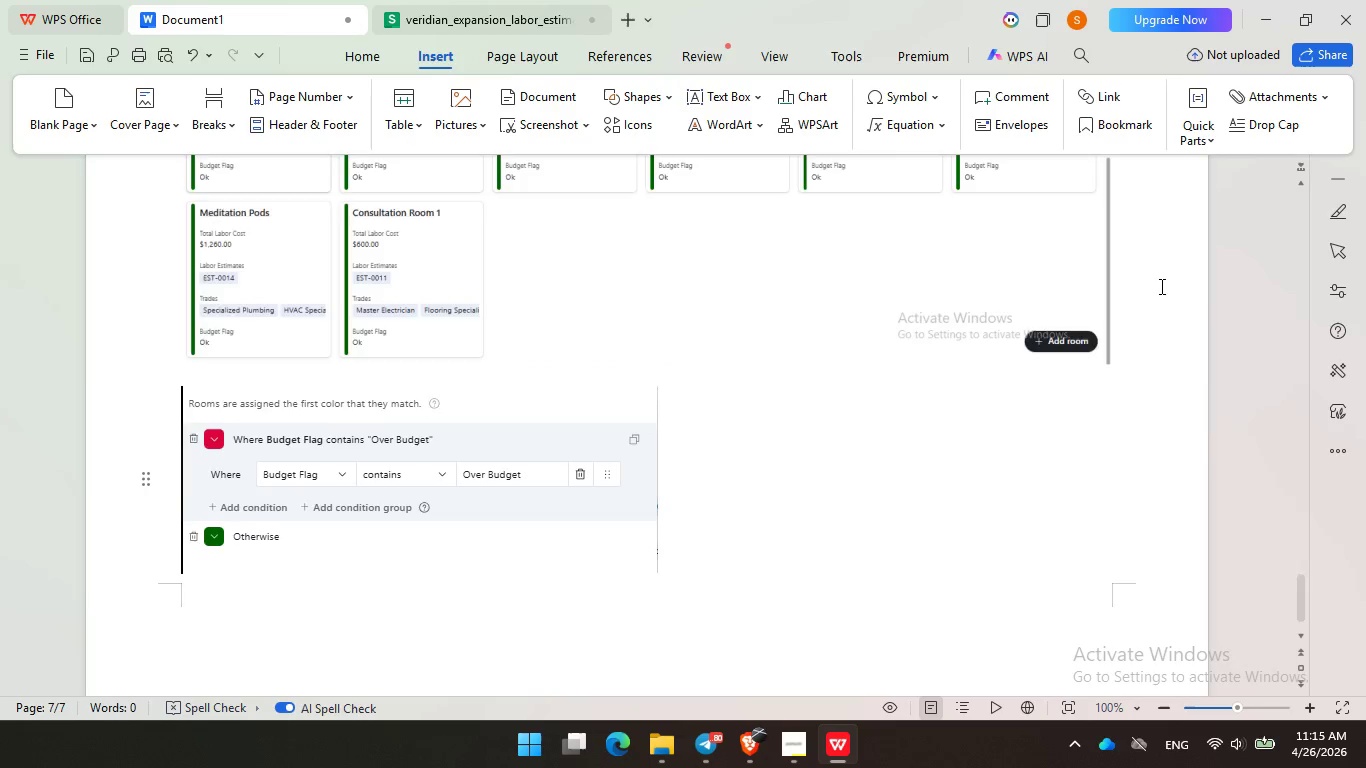 
key(Enter)
 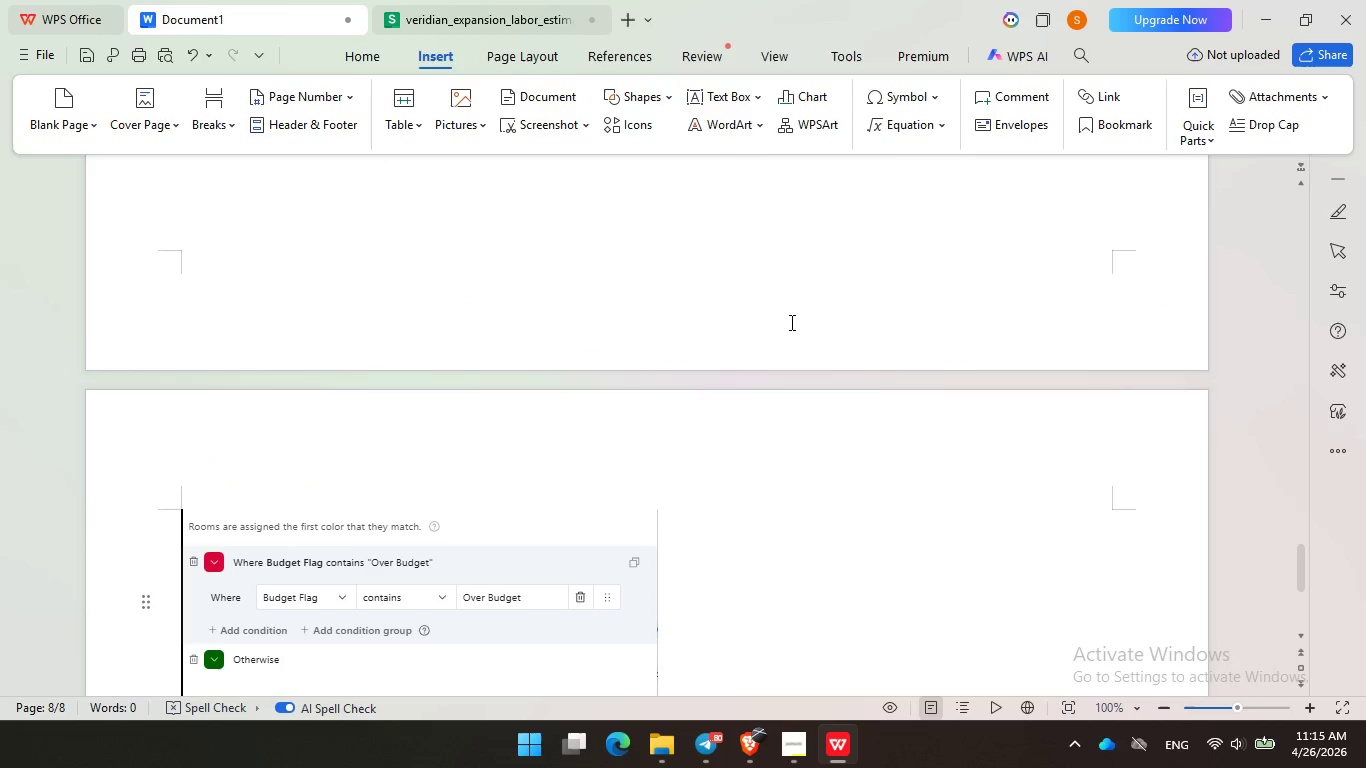 
scroll: coordinate [790, 321], scroll_direction: down, amount: 16.0
 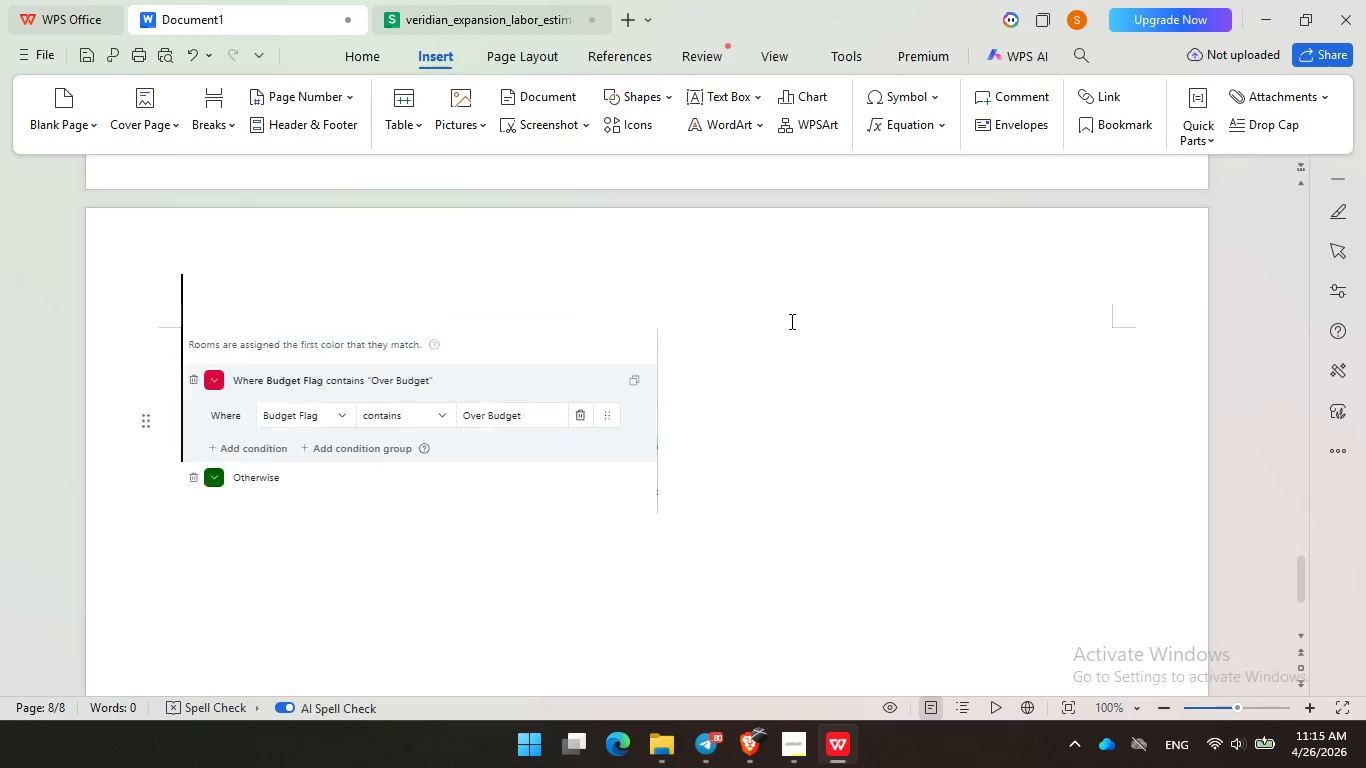 
scroll: coordinate [754, 308], scroll_direction: up, amount: 117.0
 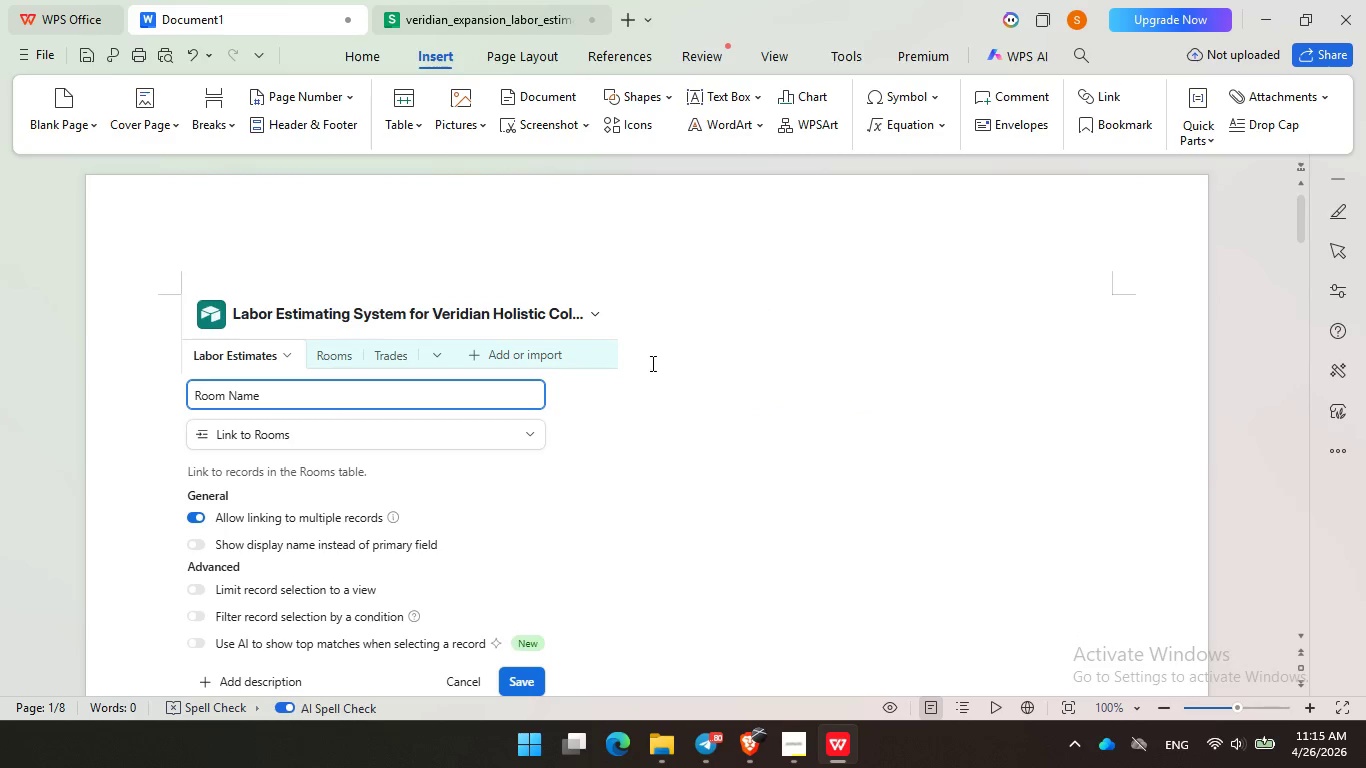 
left_click([628, 361])
 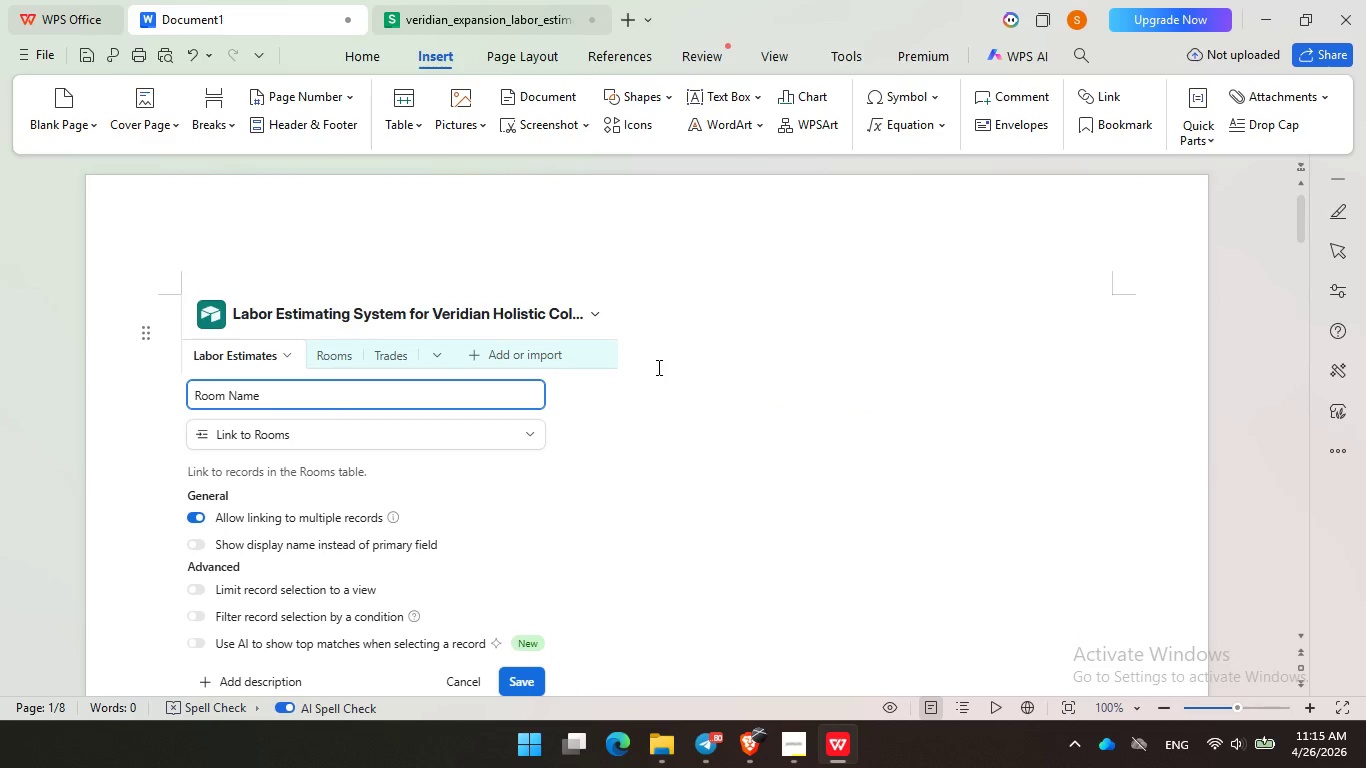 
key(Enter)
 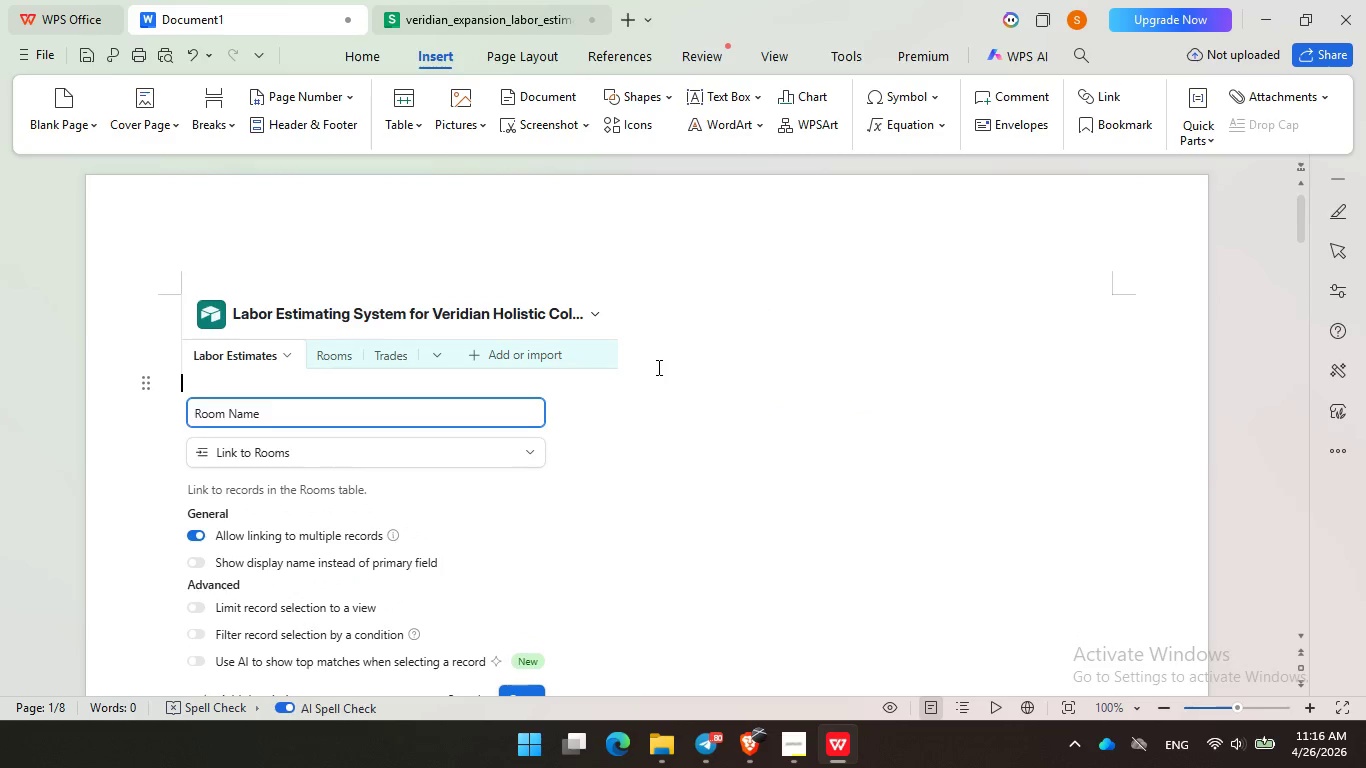 
key(Enter)
 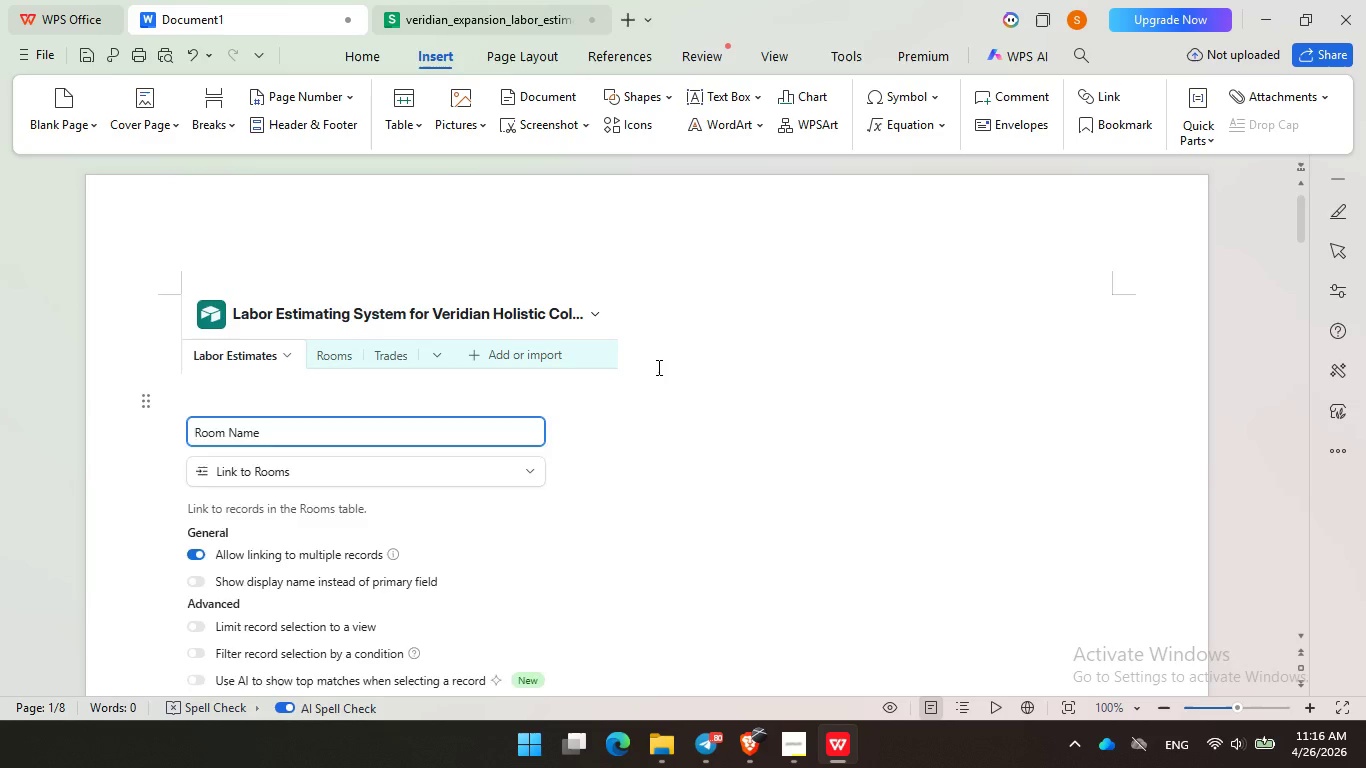 
key(Enter)
 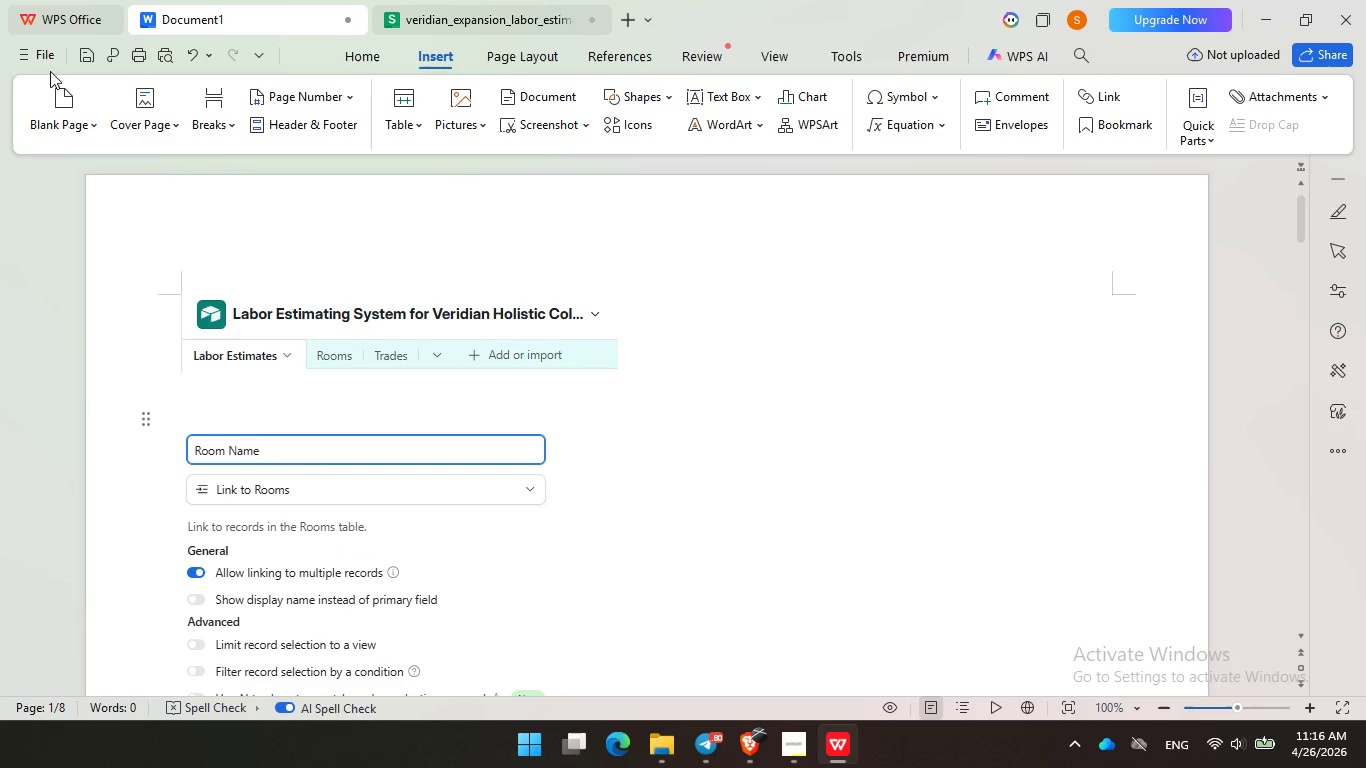 
wait(10.05)
 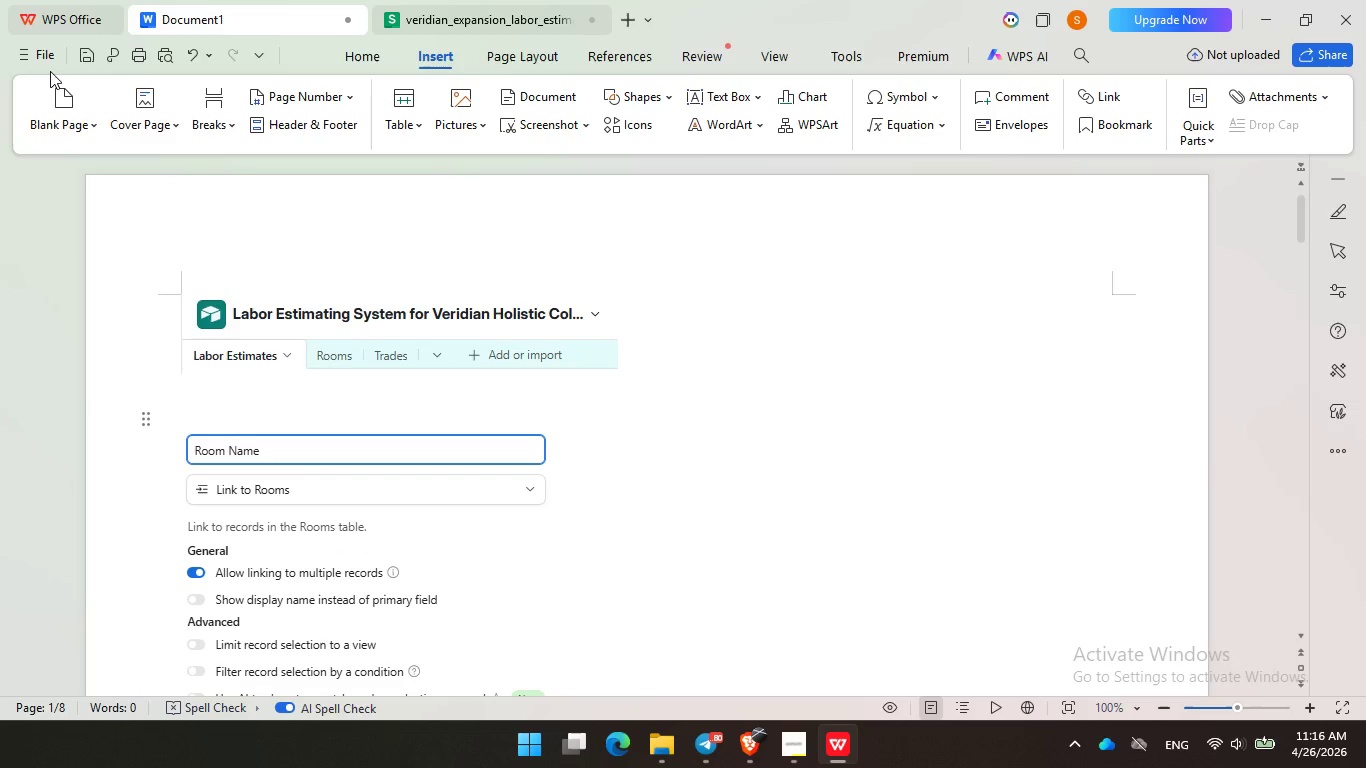 
left_click([32, 54])
 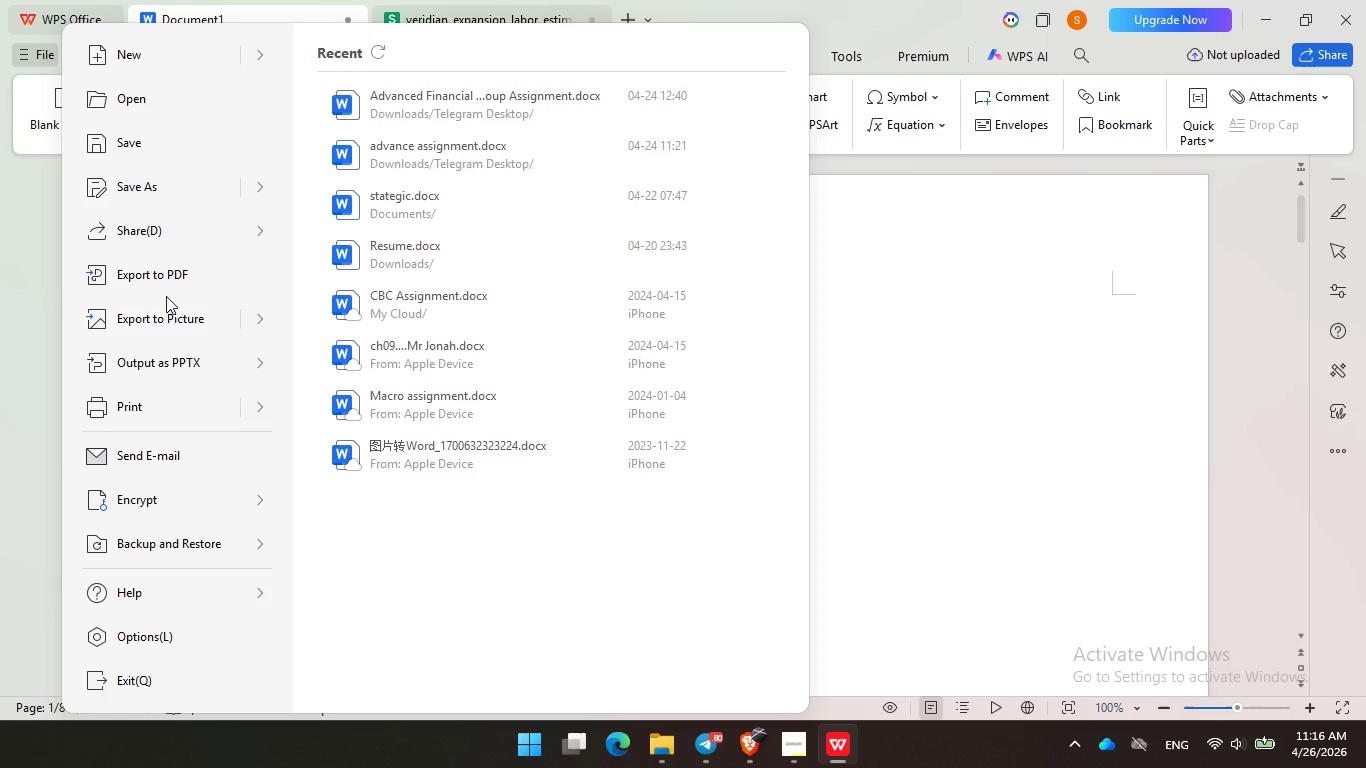 
left_click([179, 286])
 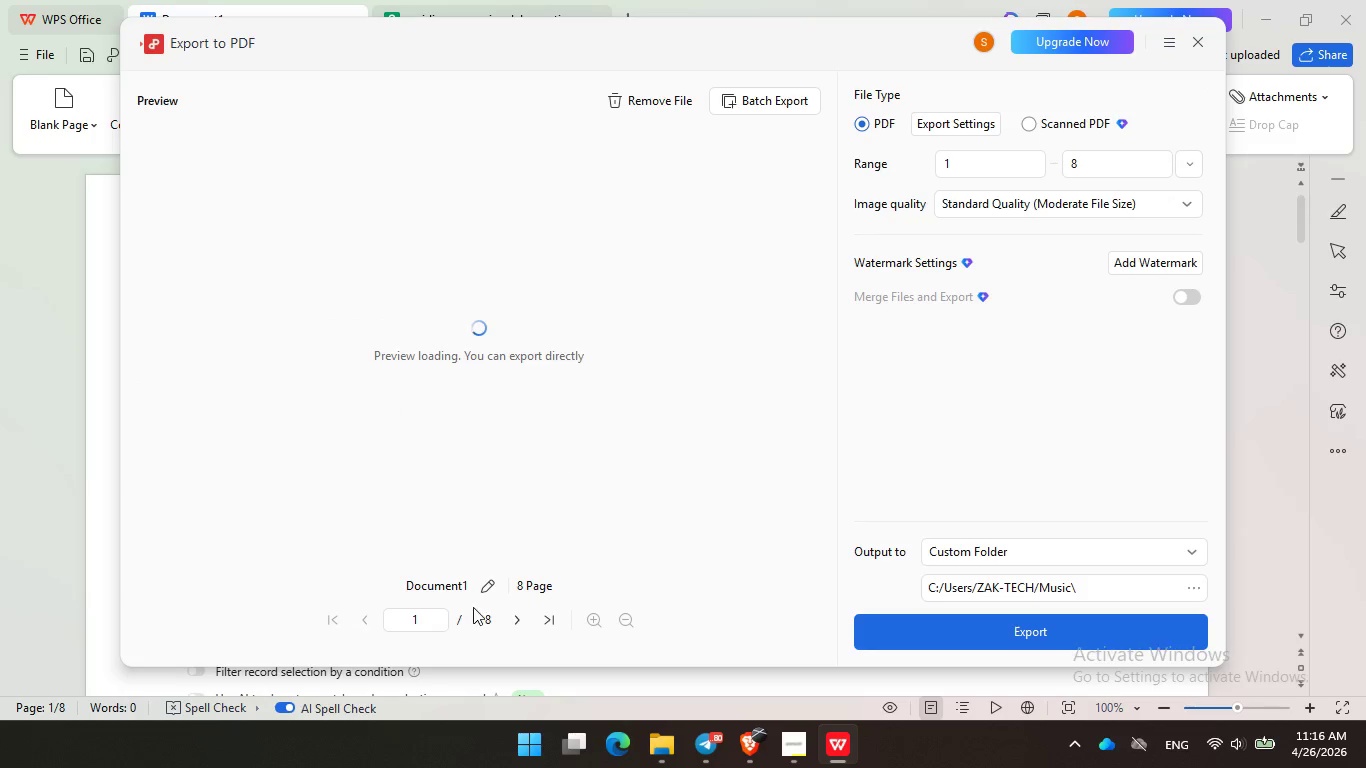 
left_click([490, 587])
 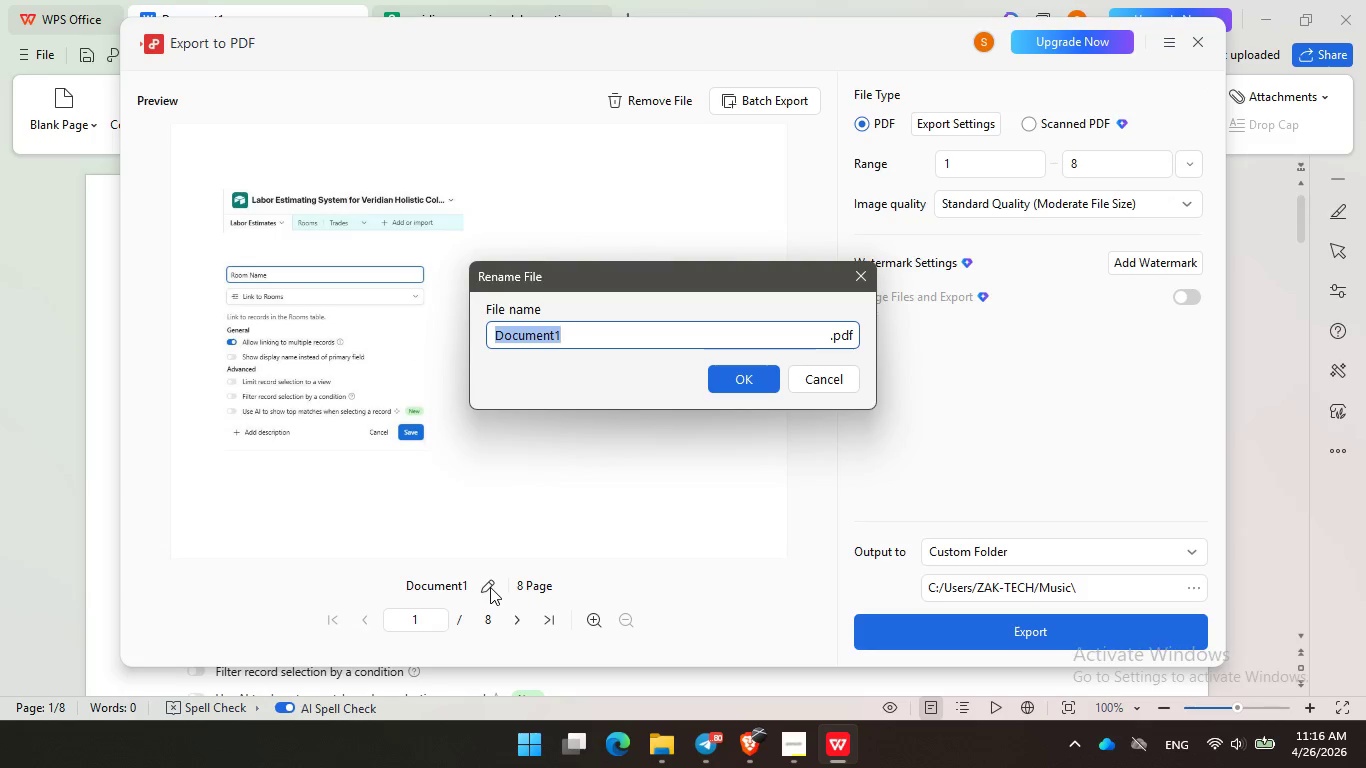 
type(Screenshots)
 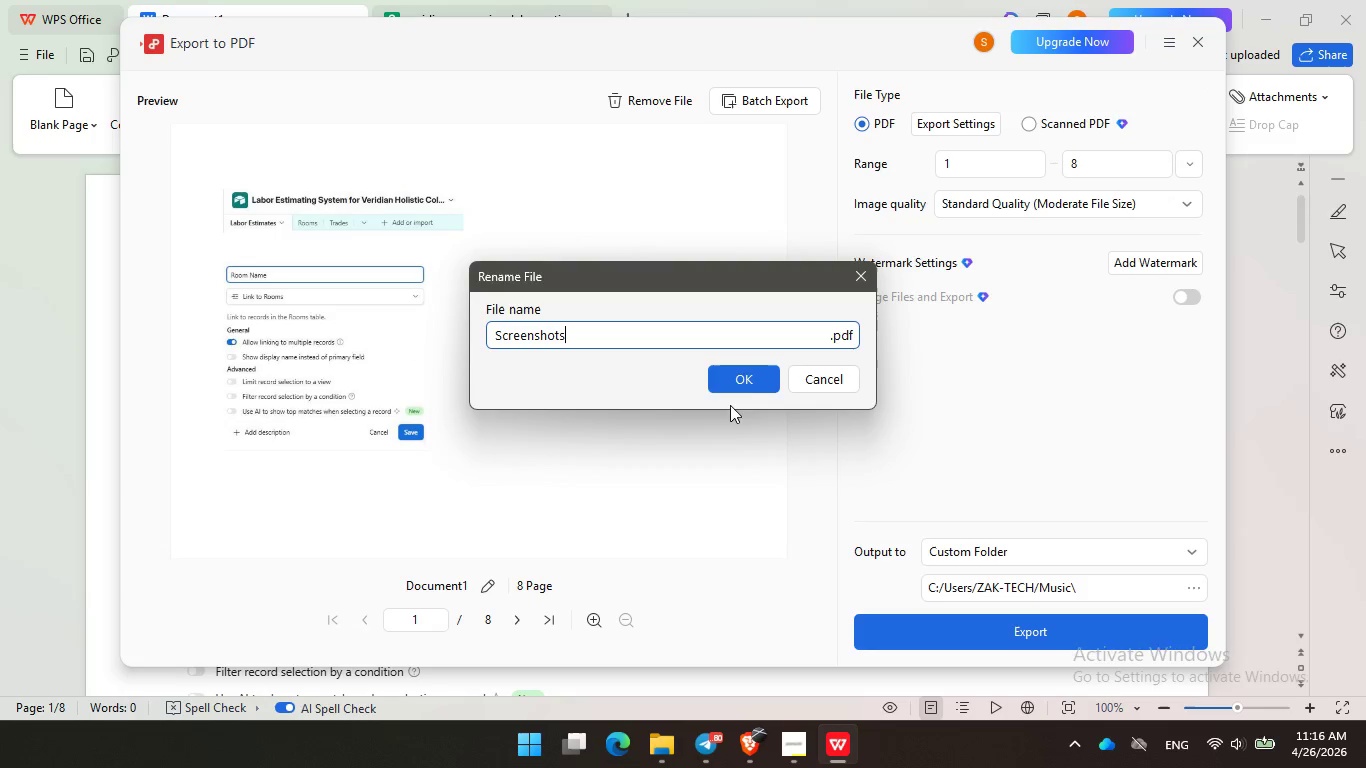 
left_click([743, 374])
 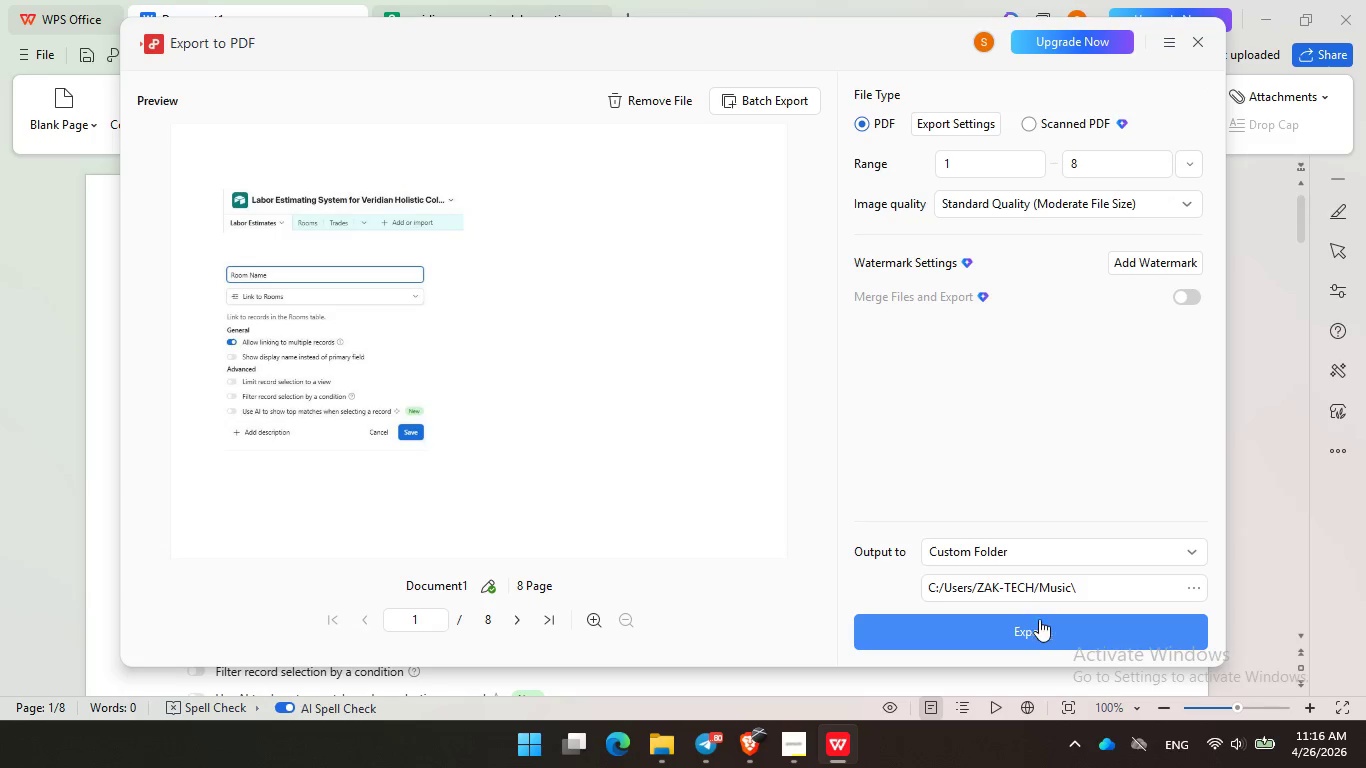 
left_click([1044, 624])
 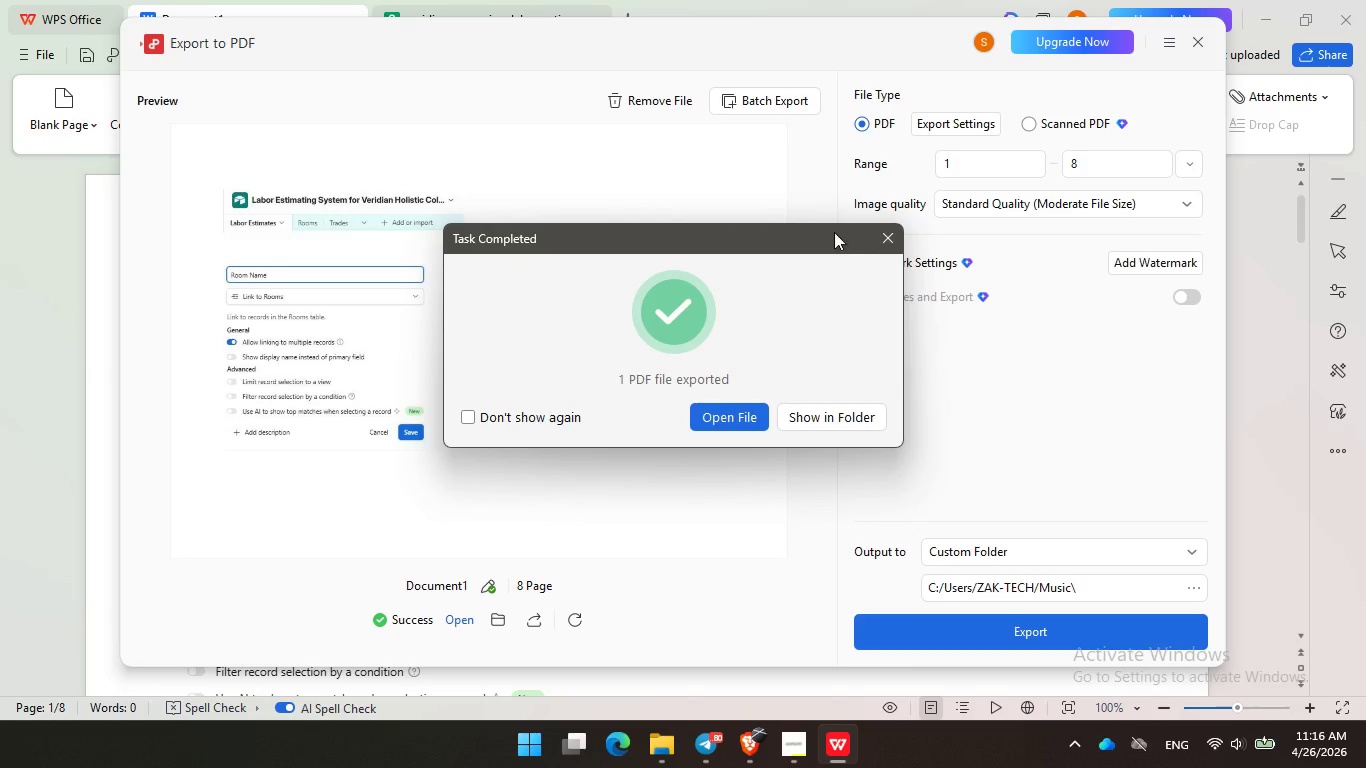 
left_click([886, 238])
 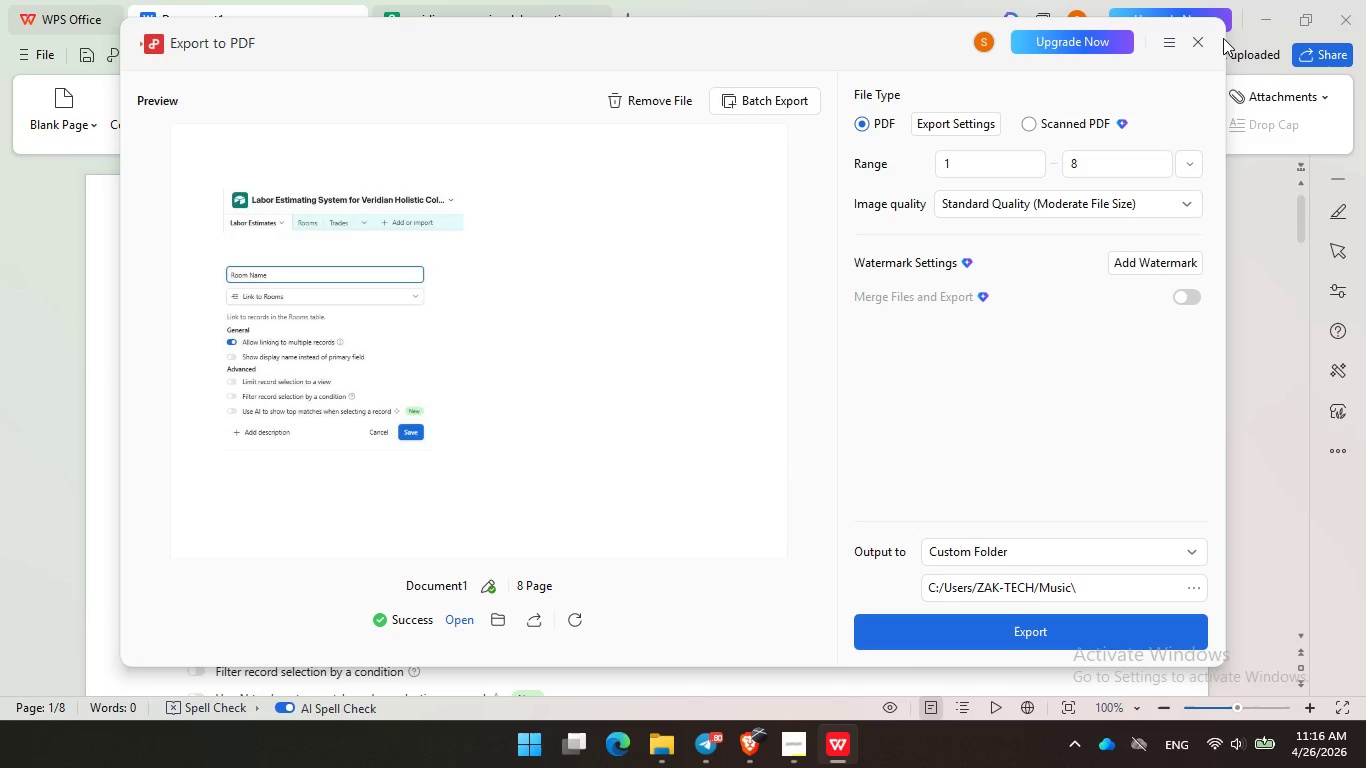 
left_click([1194, 43])
 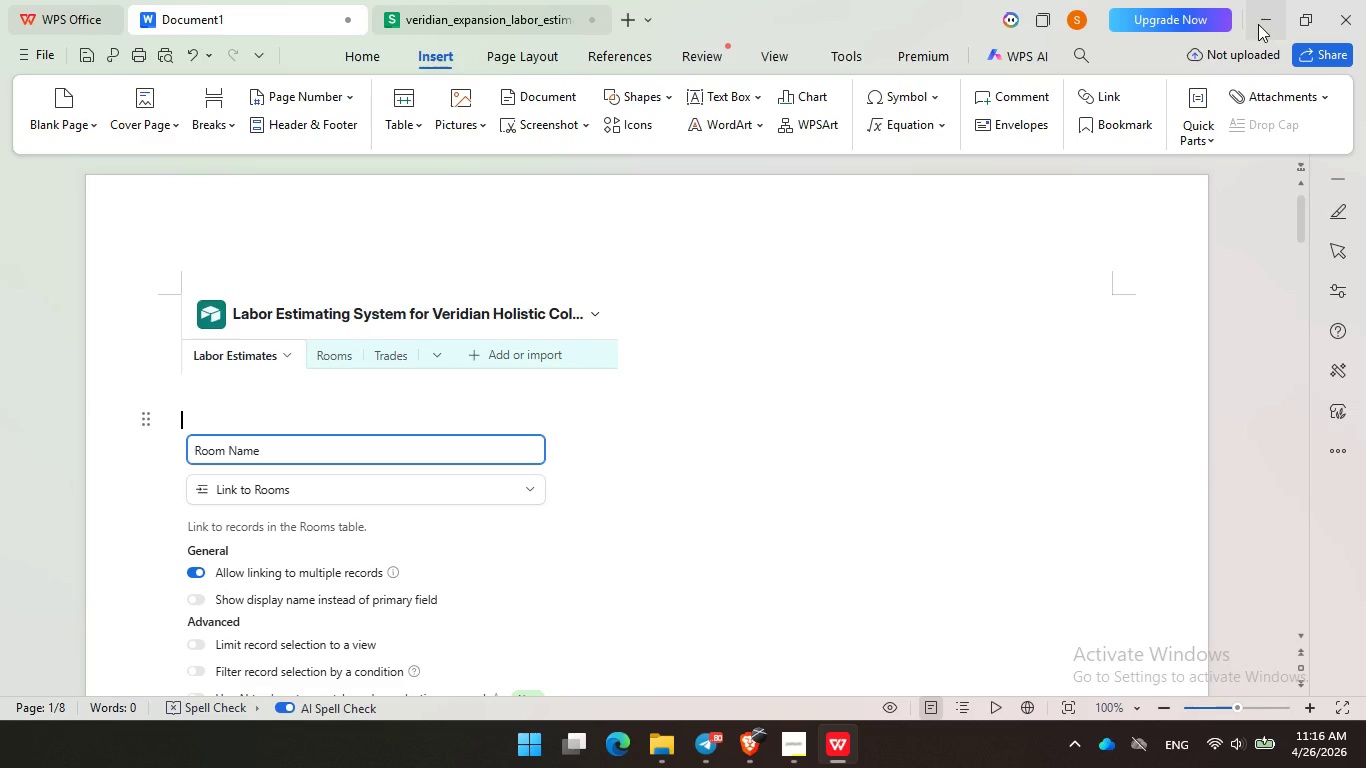 
wait(17.98)
 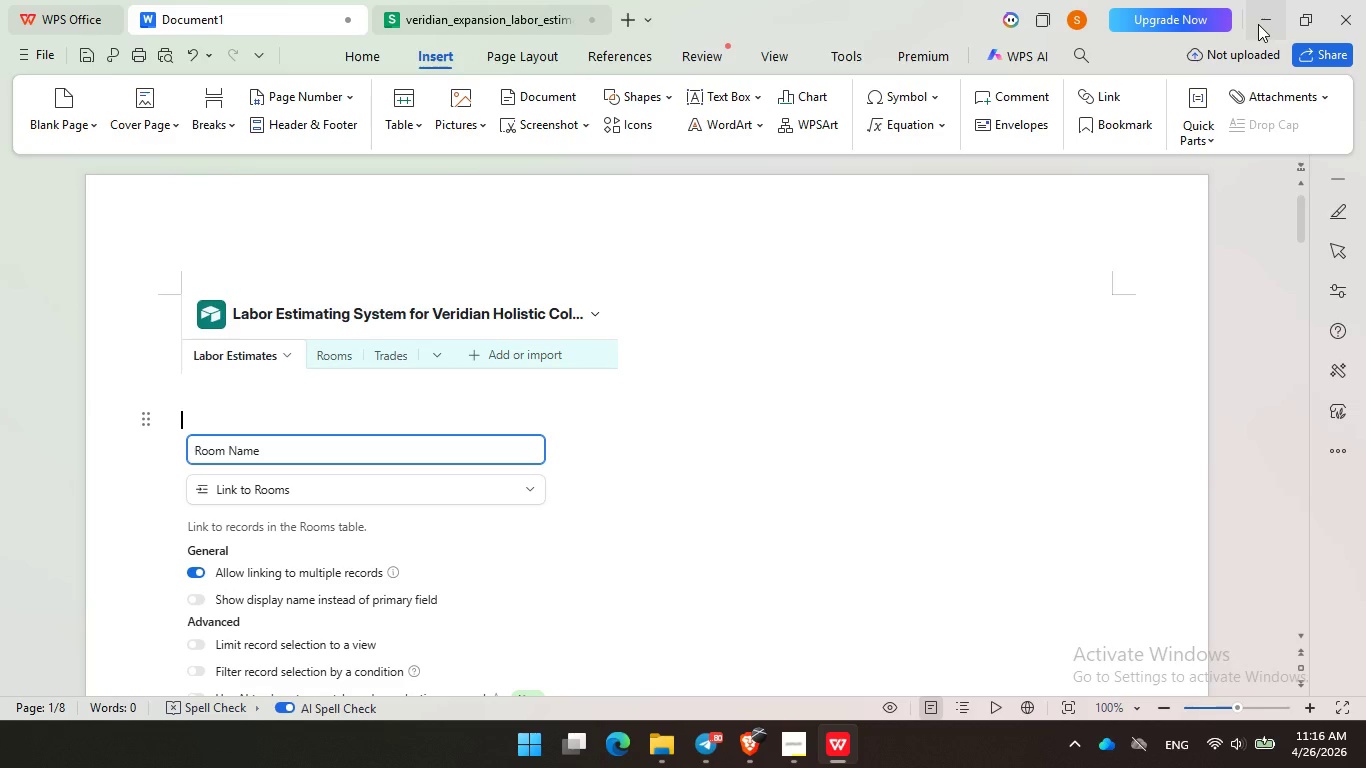 
left_click([1258, 24])
 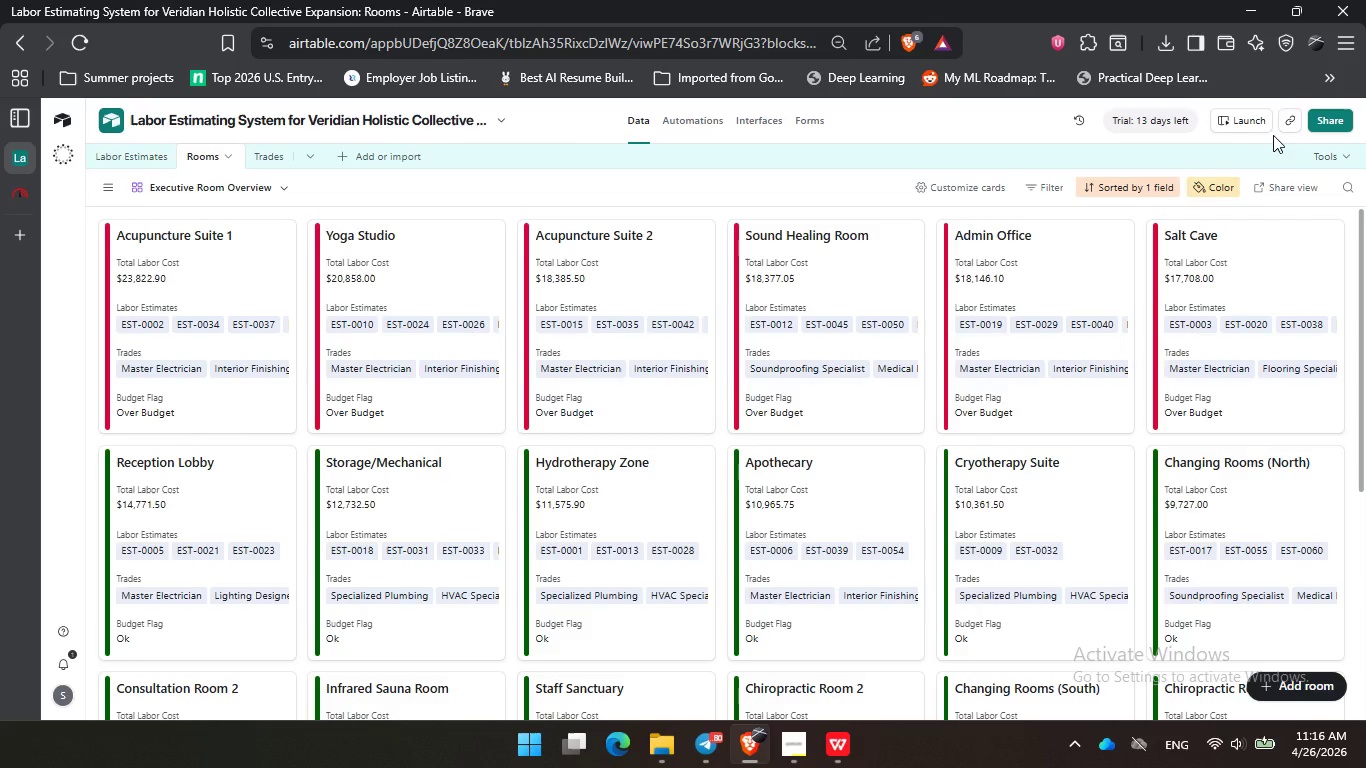 
left_click([1283, 127])
 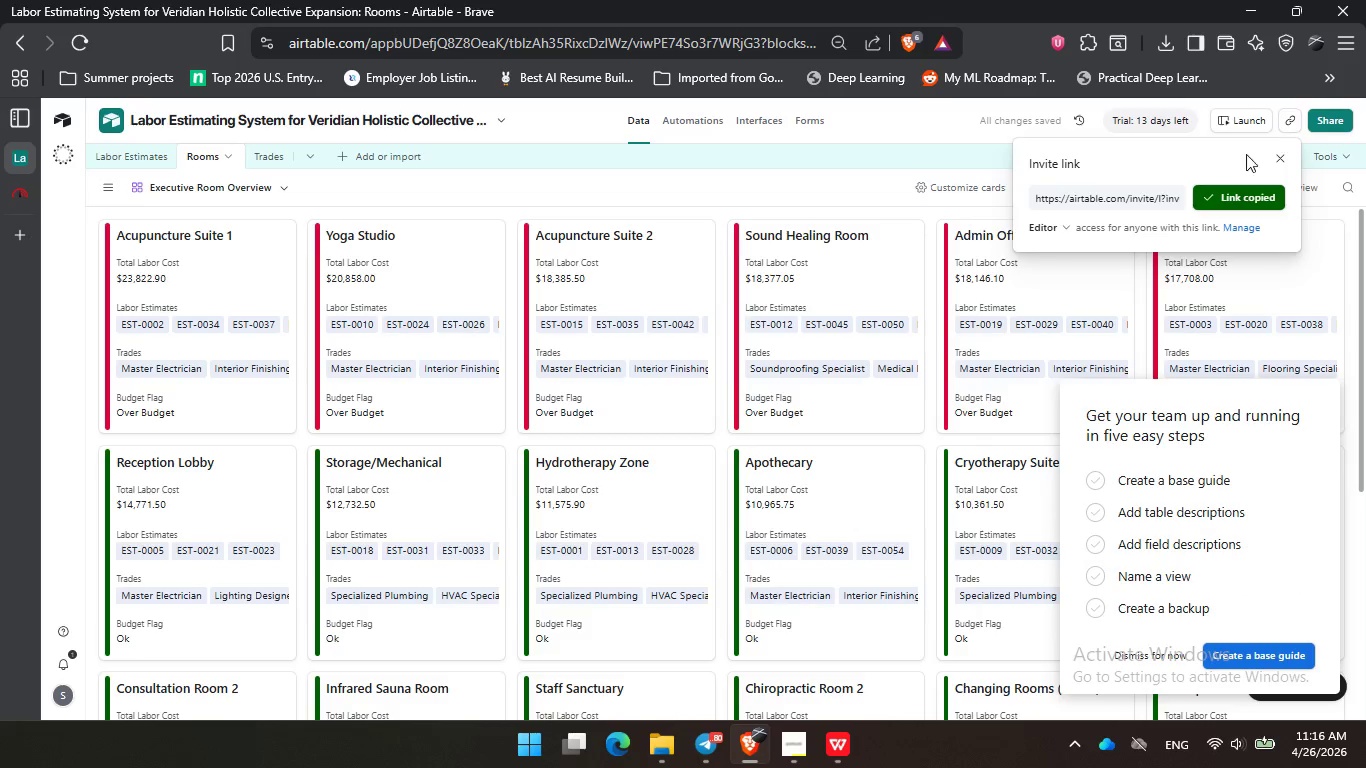 
left_click([1069, 226])
 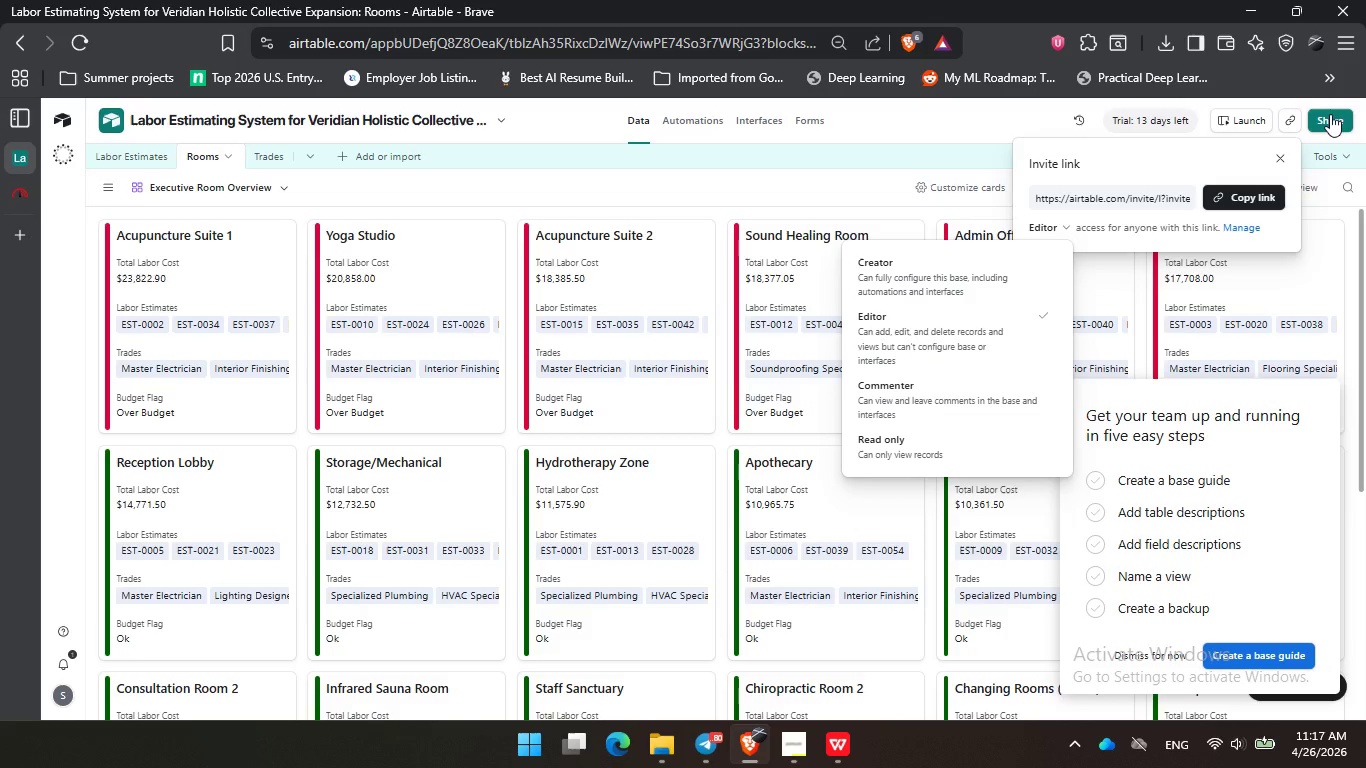 
wait(42.86)
 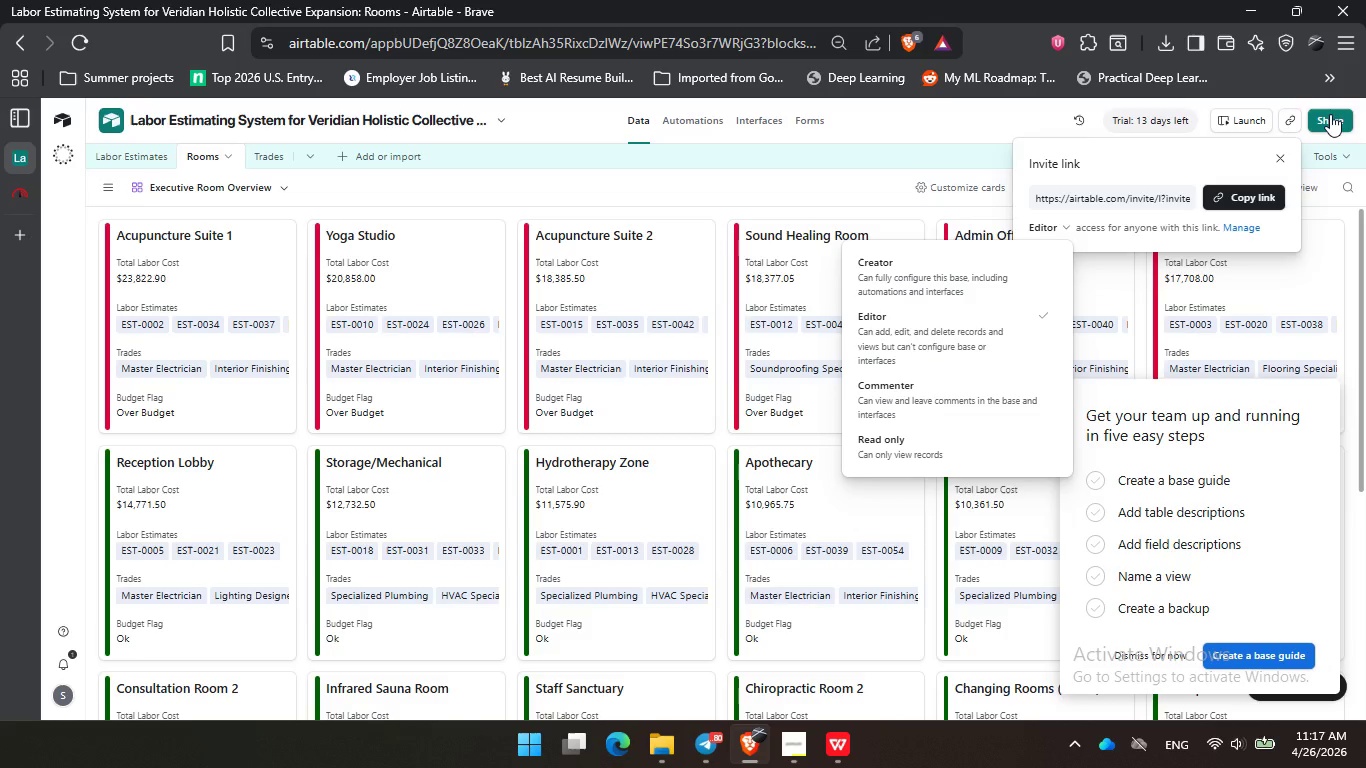 
left_click([1325, 110])
 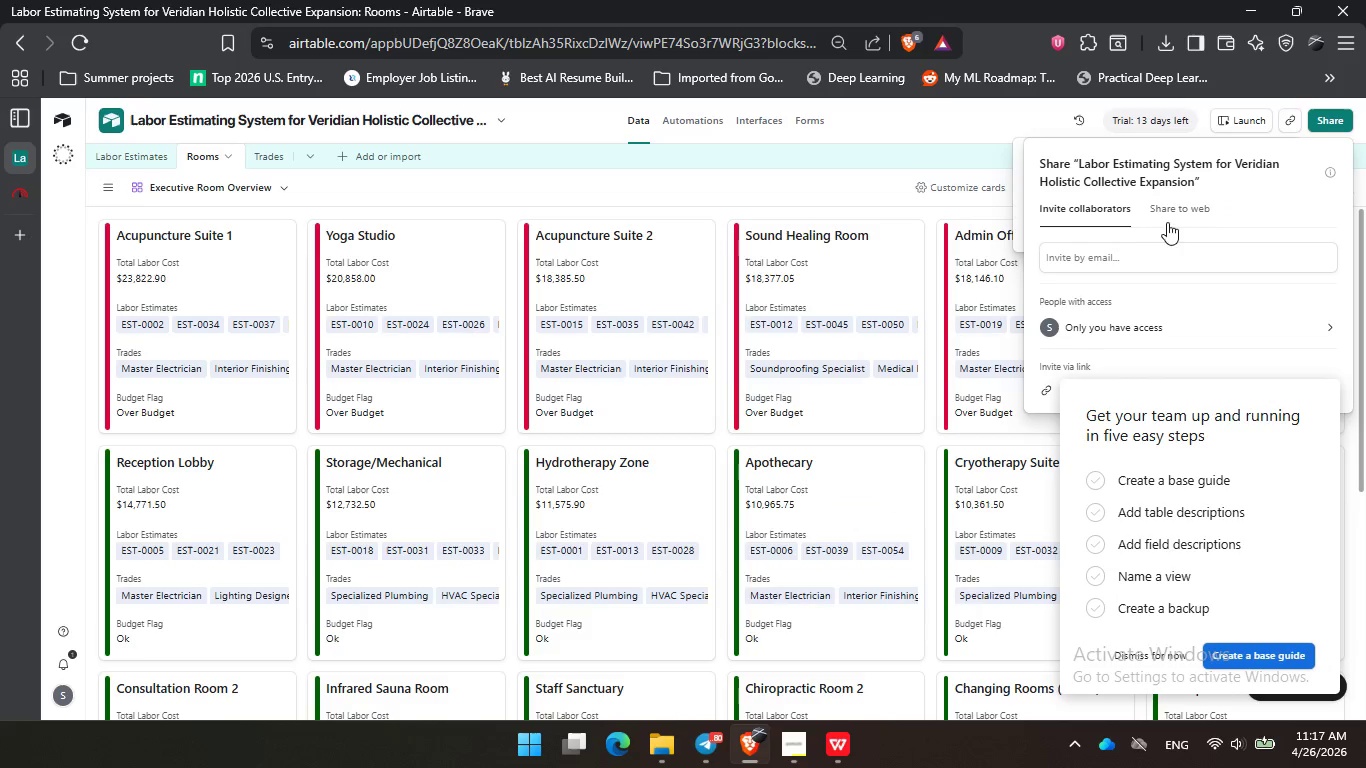 
left_click([1172, 206])
 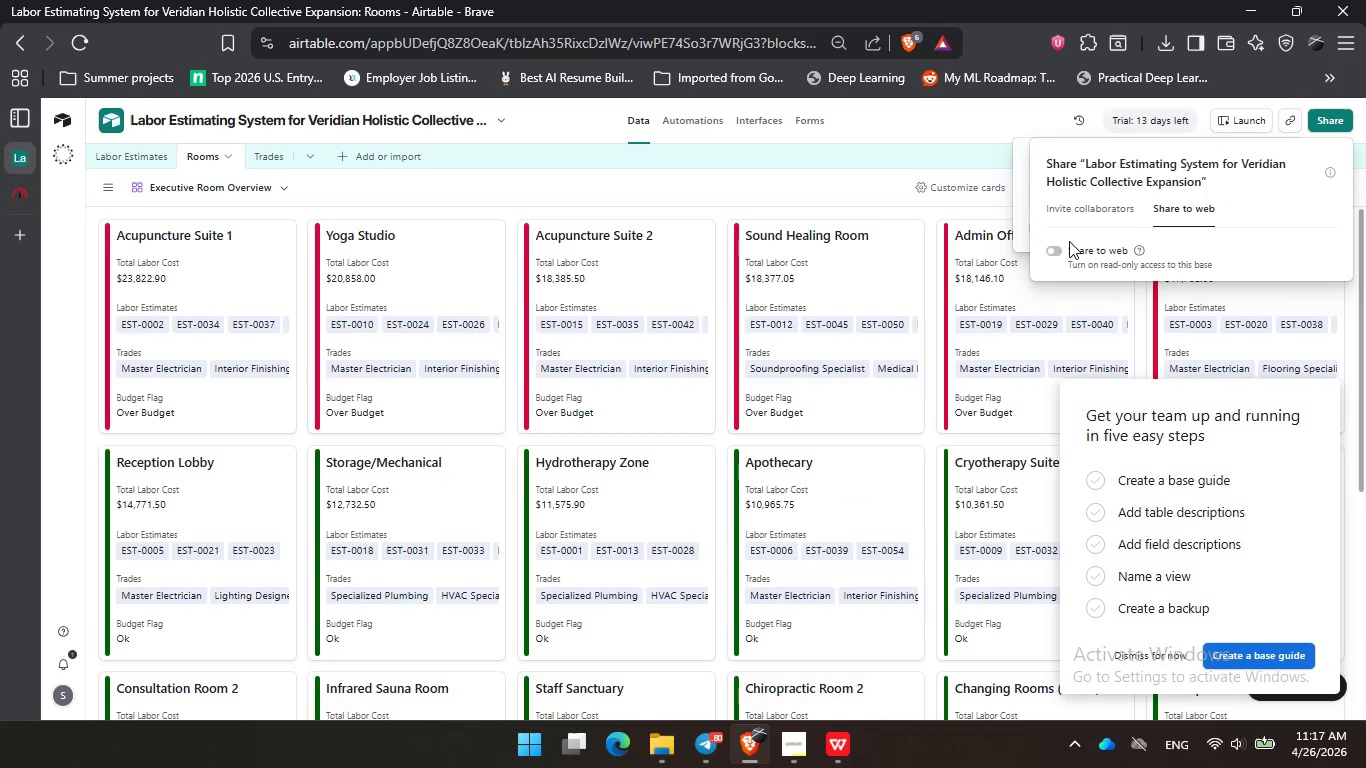 
double_click([1062, 249])
 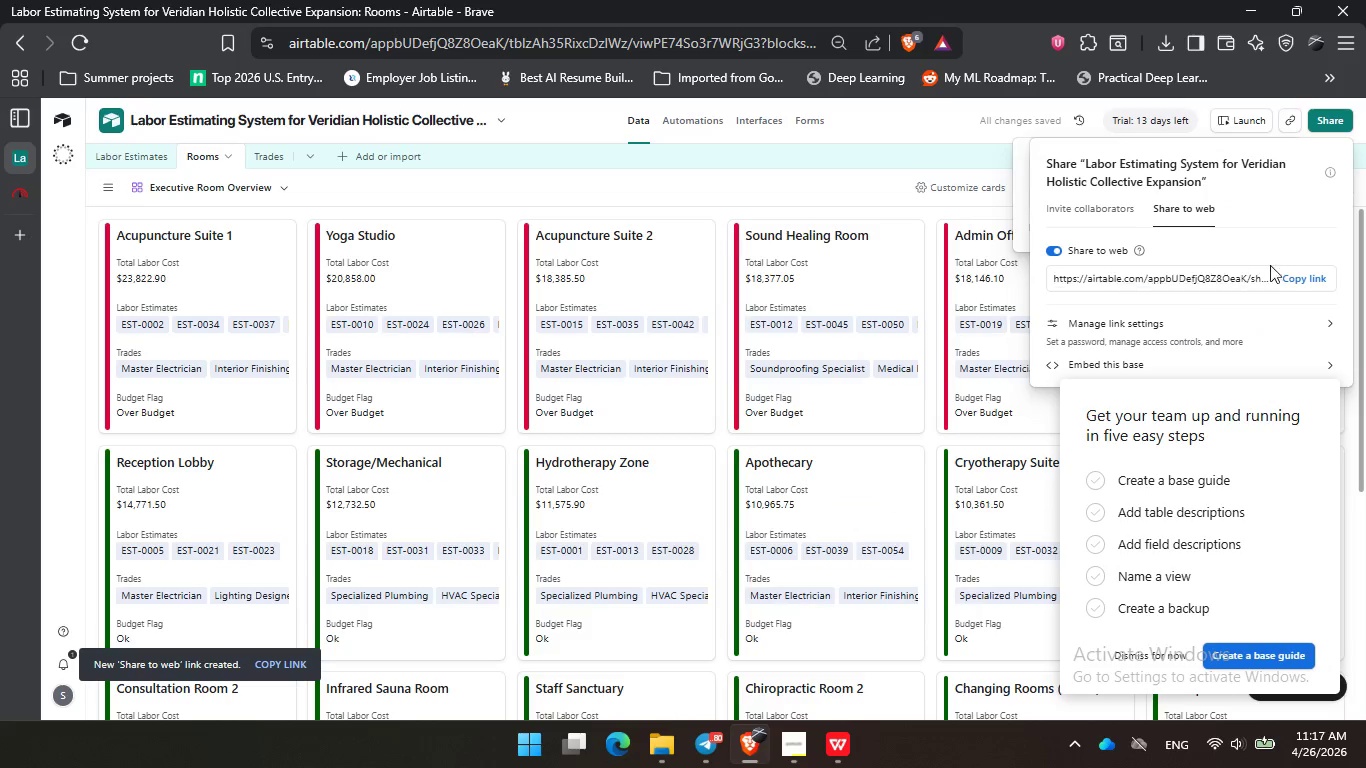 
left_click([1295, 280])
 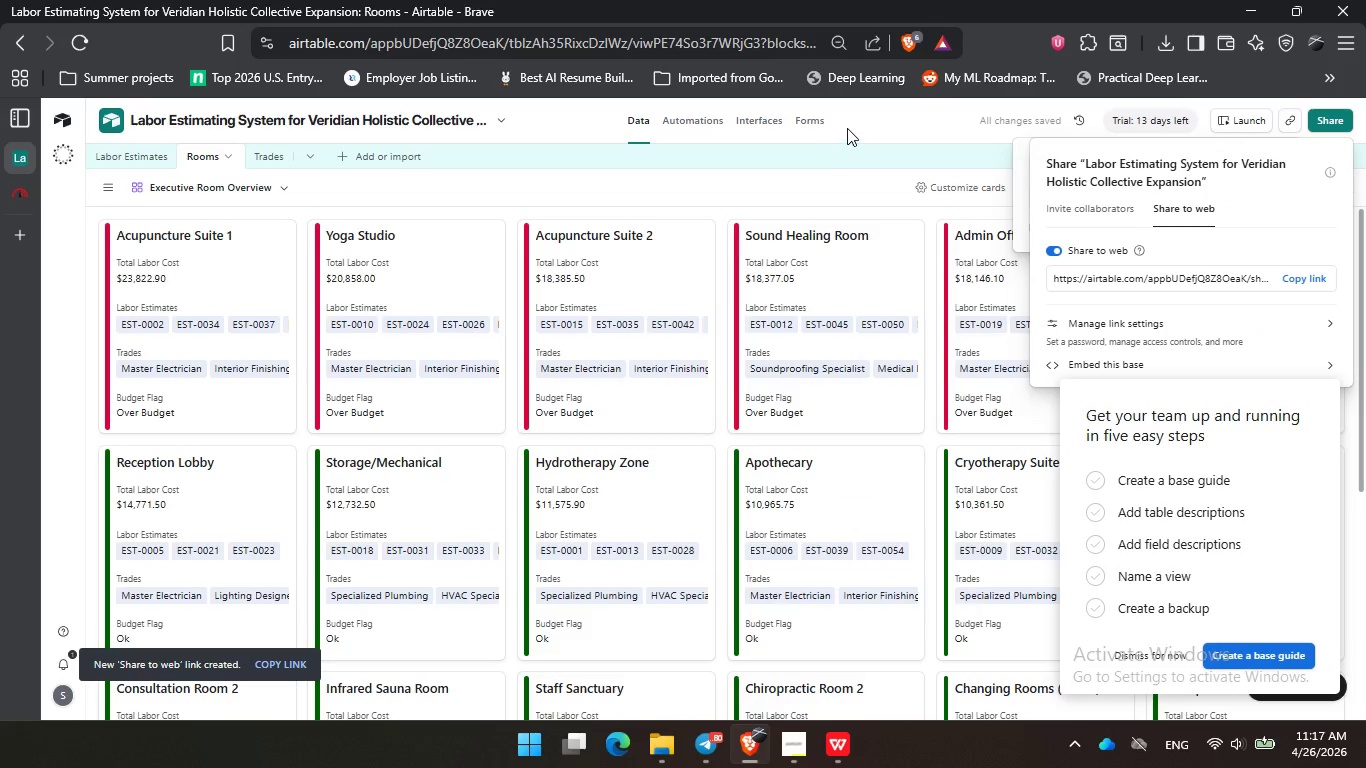 
left_click([847, 128])
 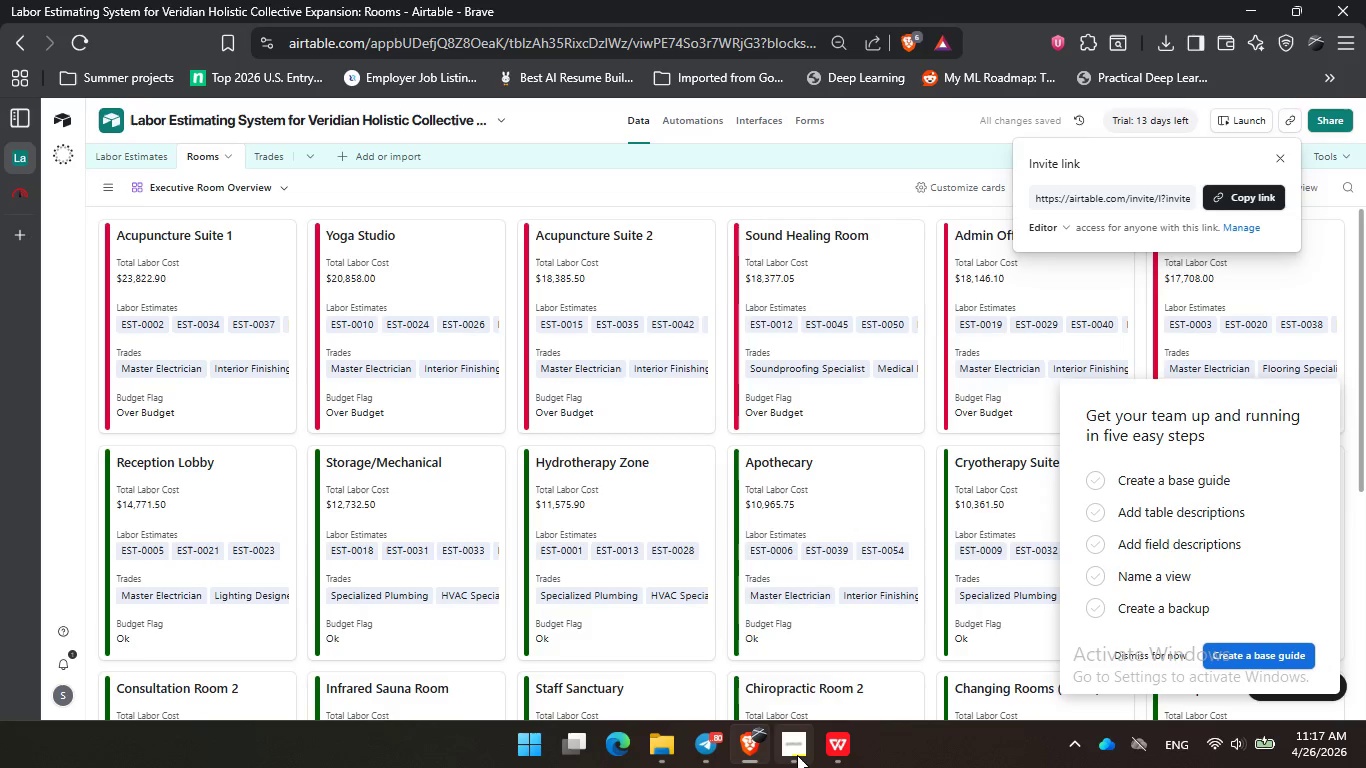 
left_click([797, 755])